 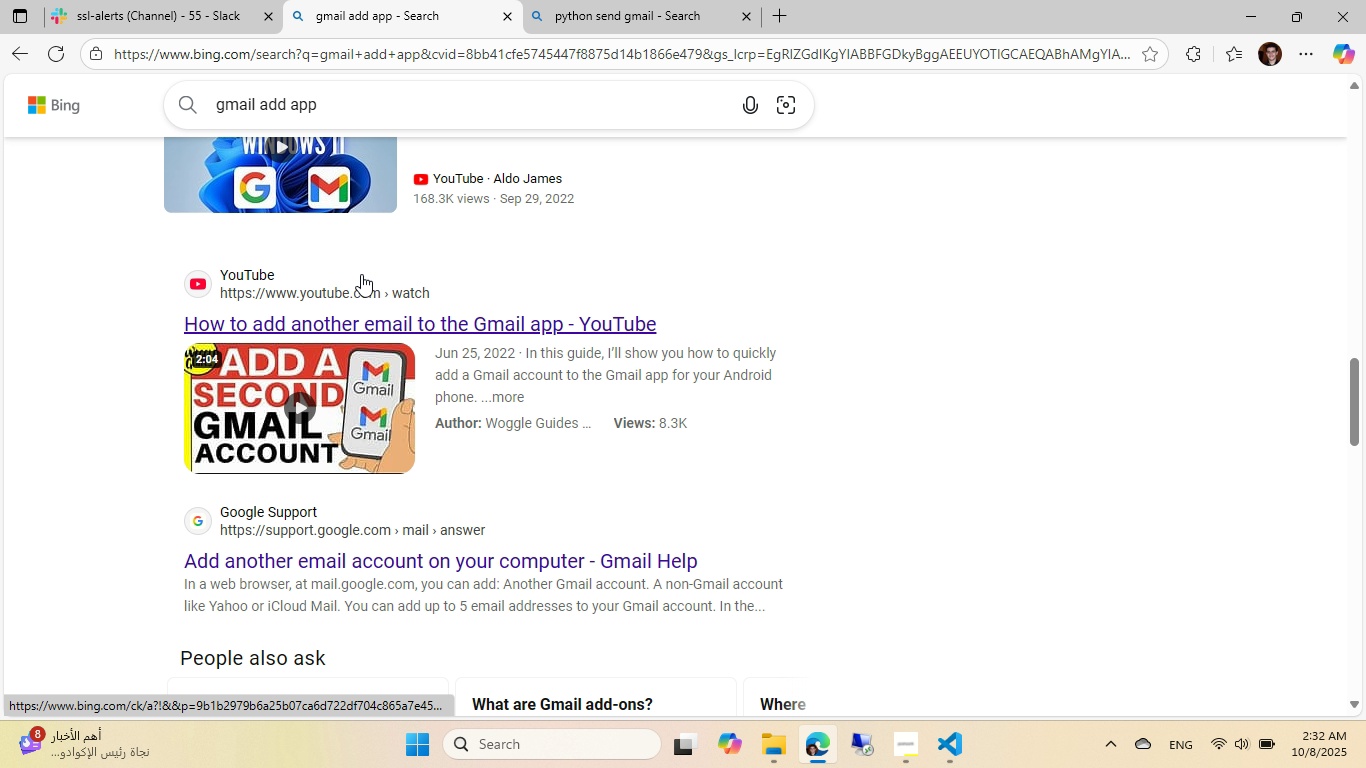 
scroll: coordinate [358, 280], scroll_direction: down, amount: 9.0
 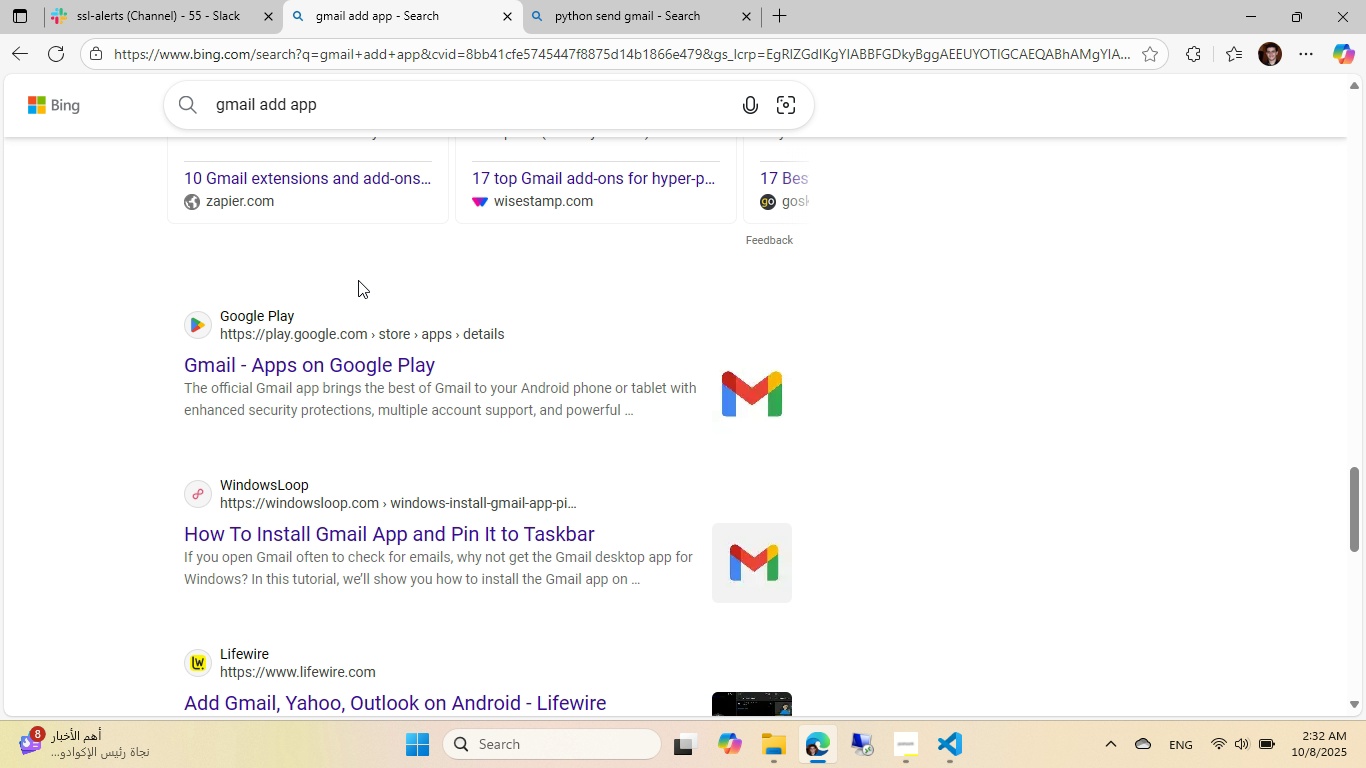 
scroll: coordinate [325, 215], scroll_direction: up, amount: 31.0
 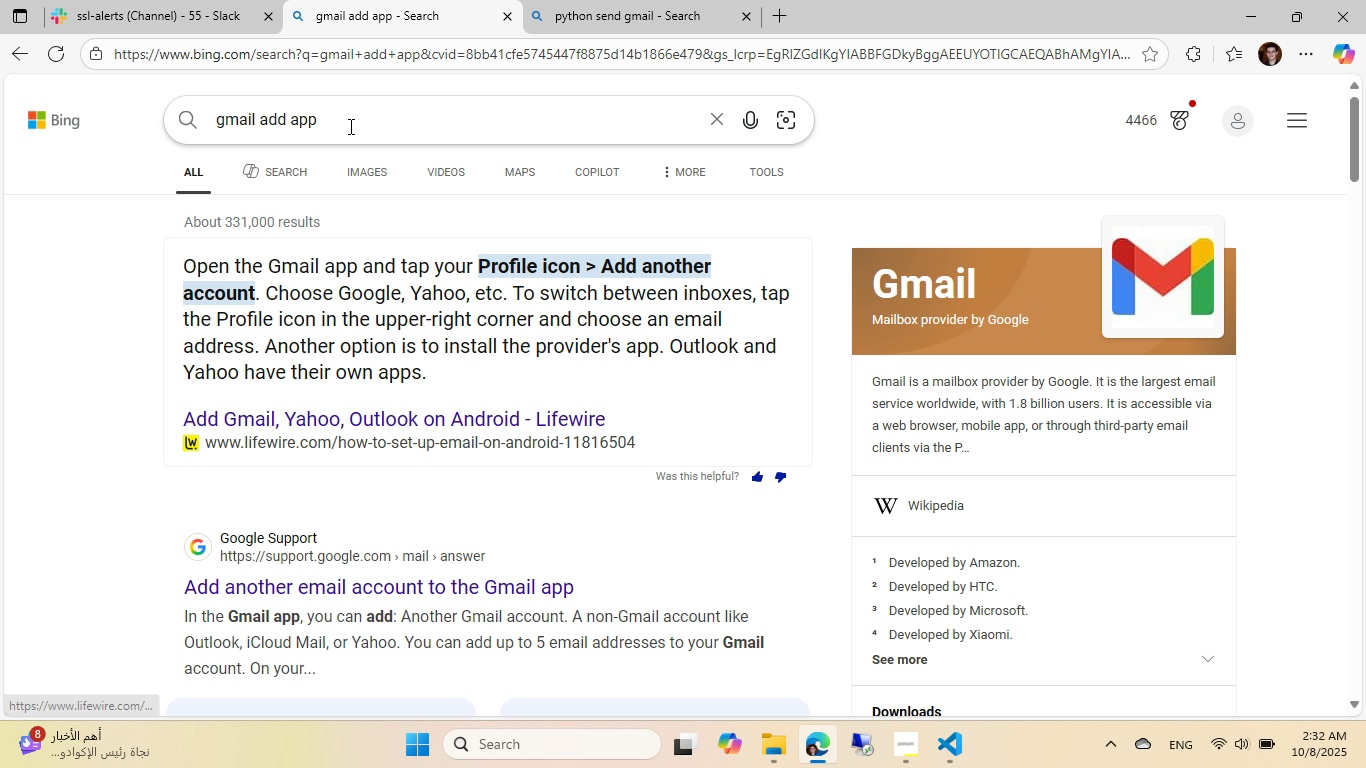 
left_click([349, 126])
 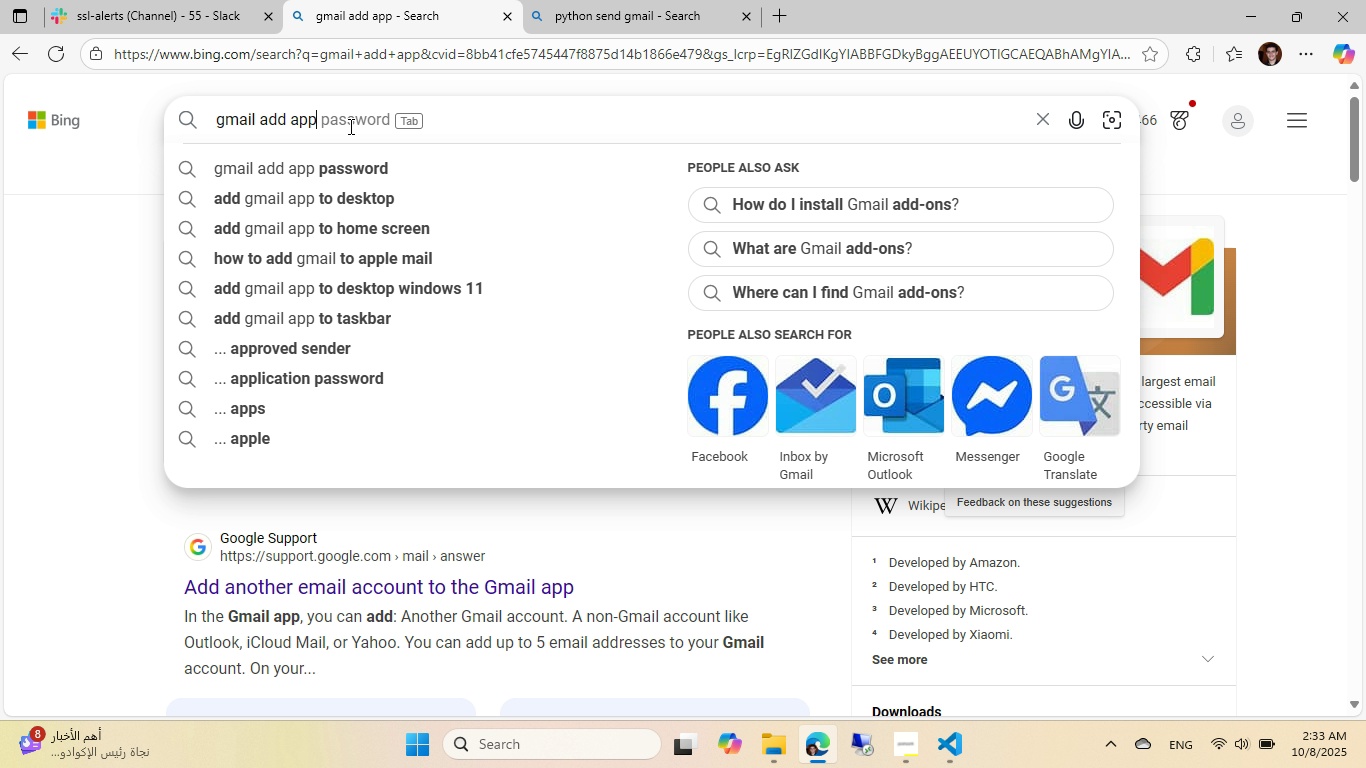 
key(ArrowUp)
 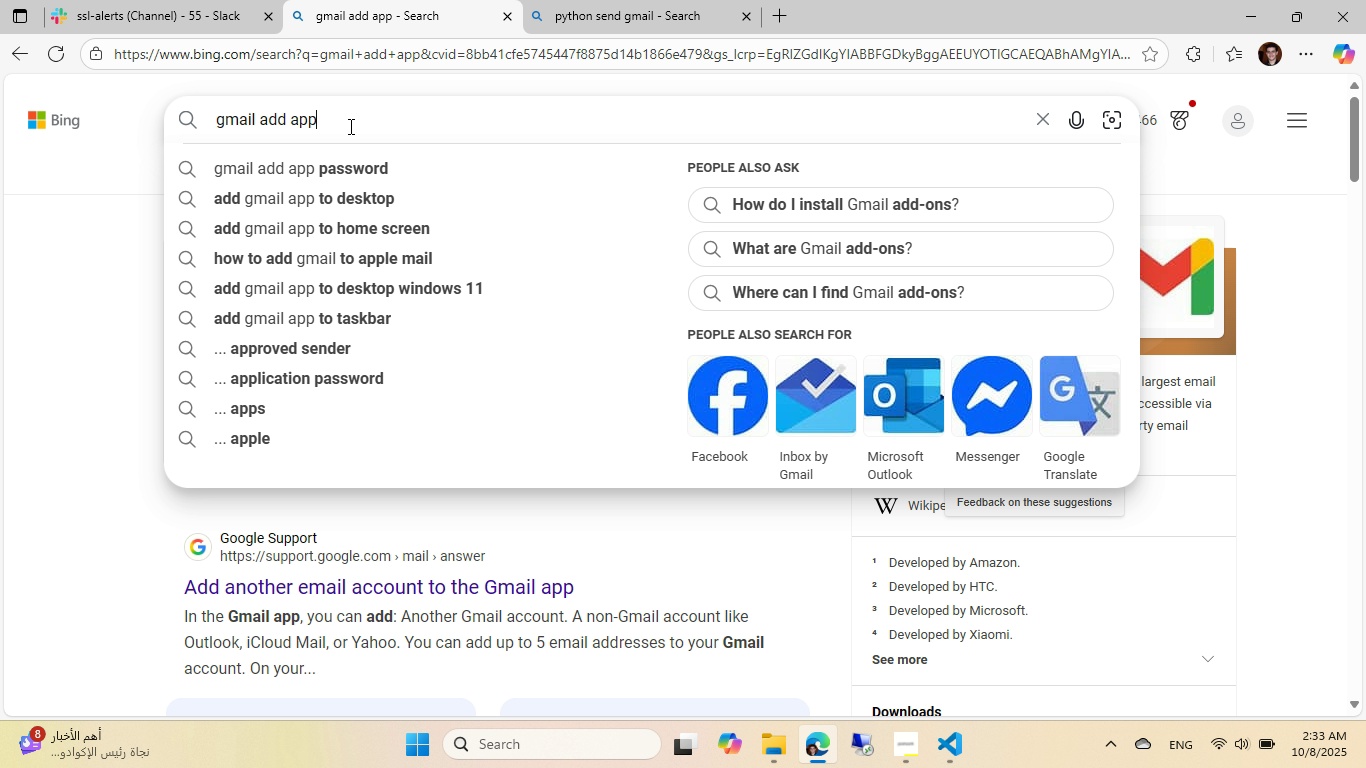 
key(ArrowDown)
 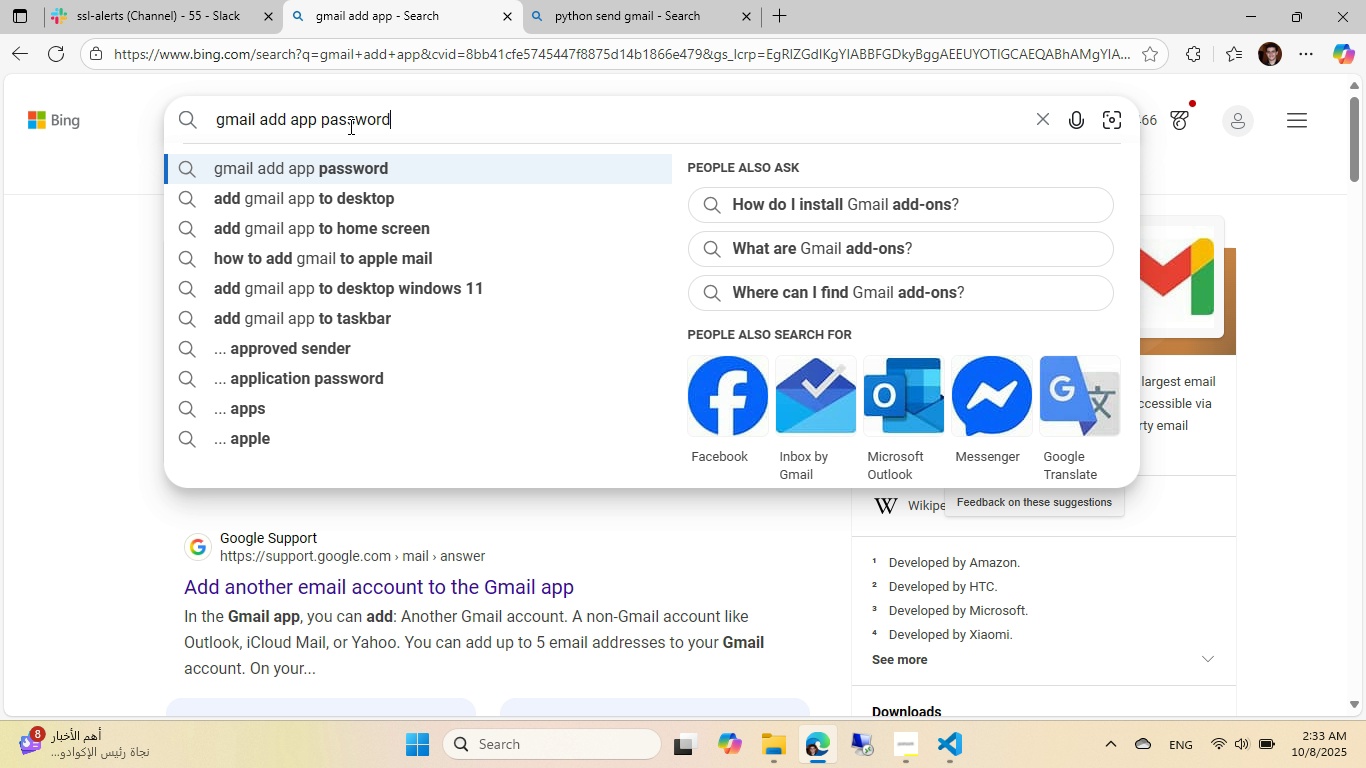 
key(ArrowDown)
 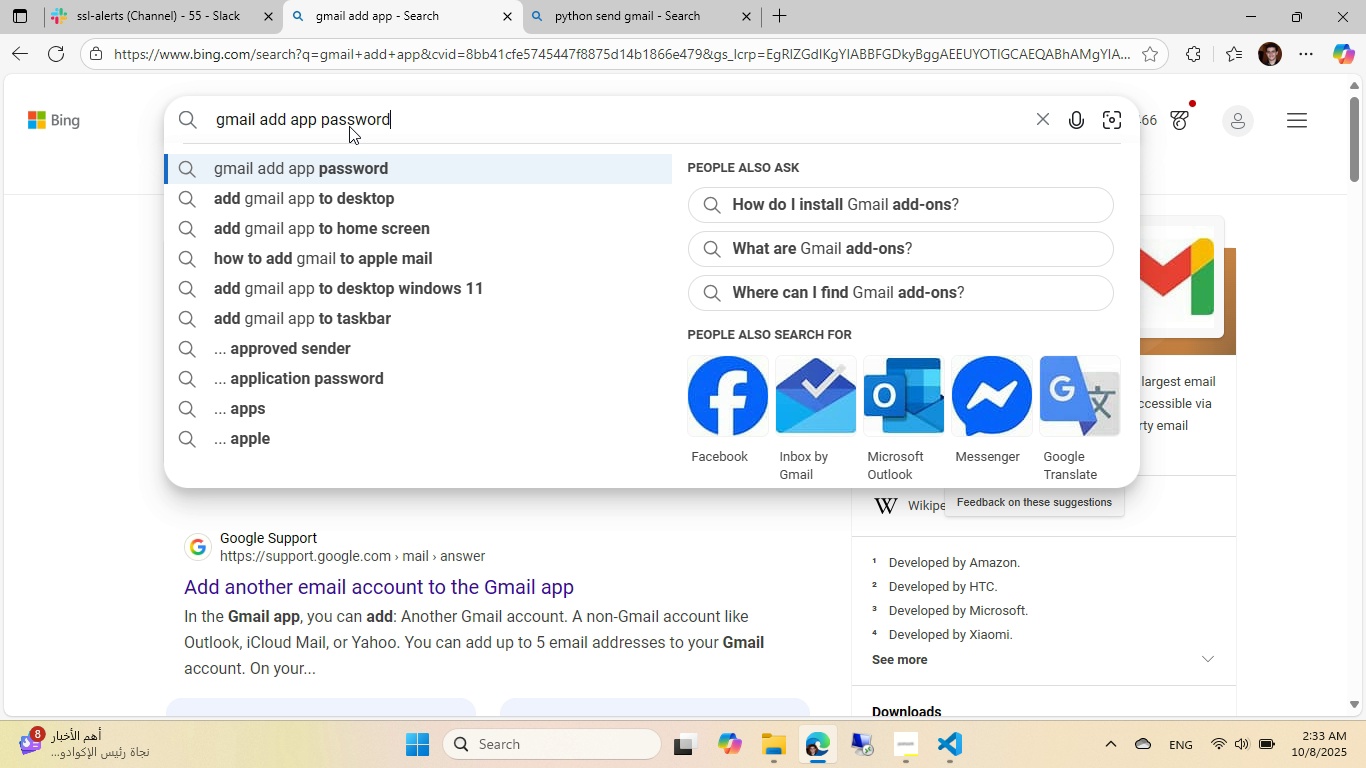 
key(Enter)
 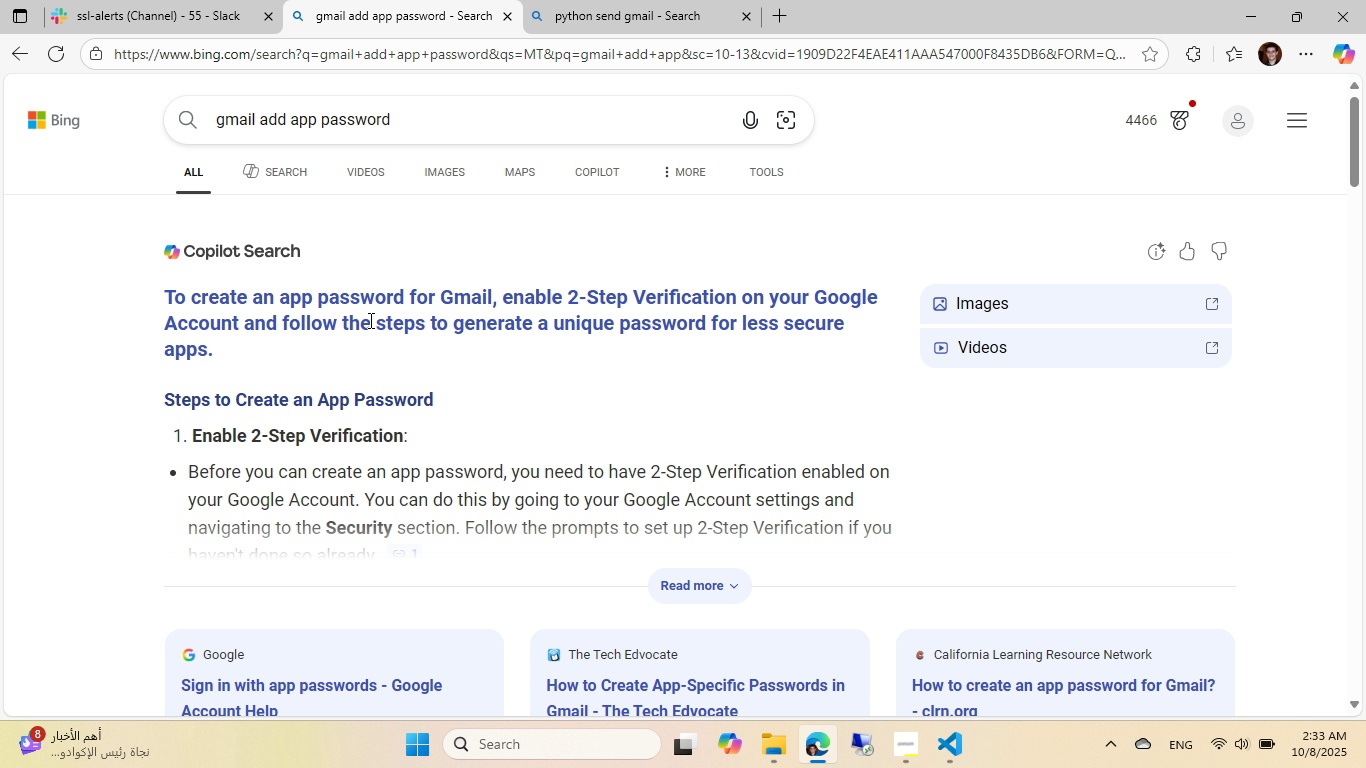 
wait(6.7)
 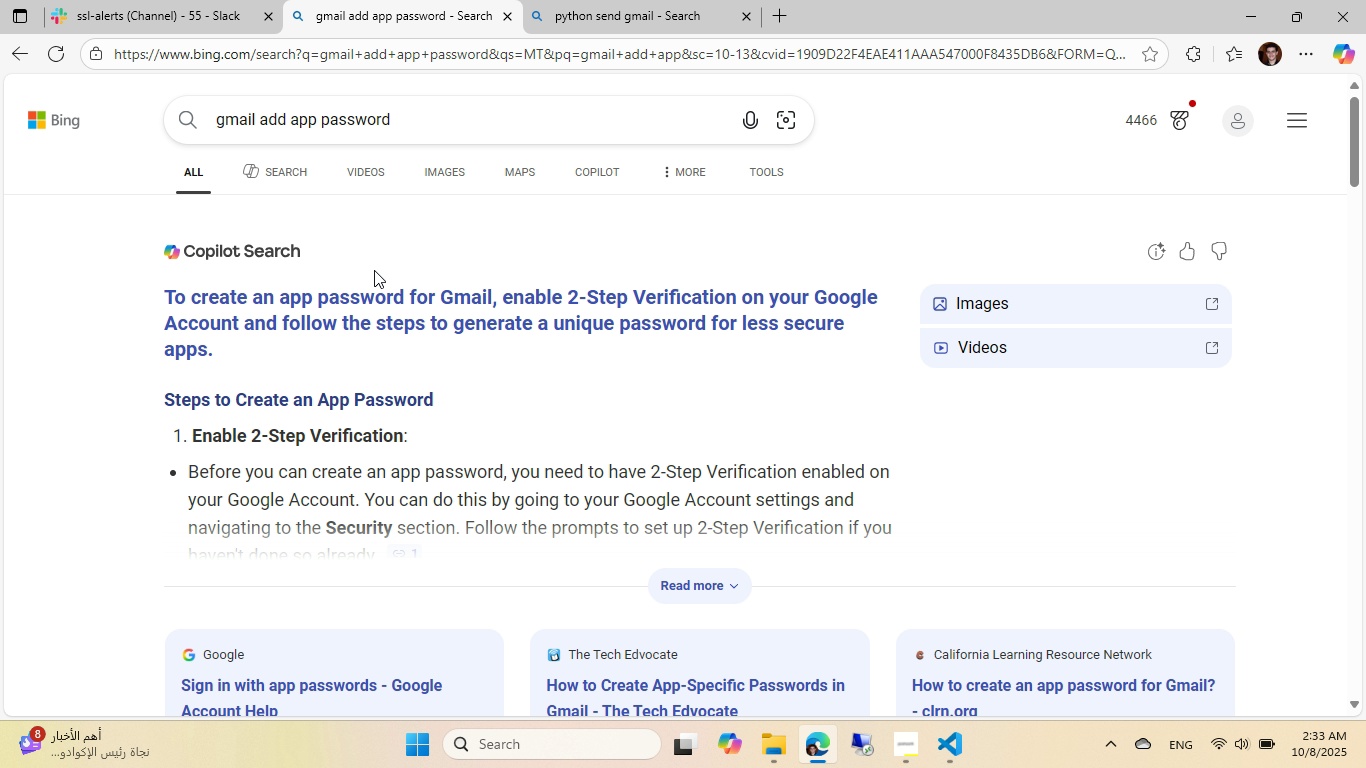 
scroll: coordinate [369, 320], scroll_direction: down, amount: 1.0
 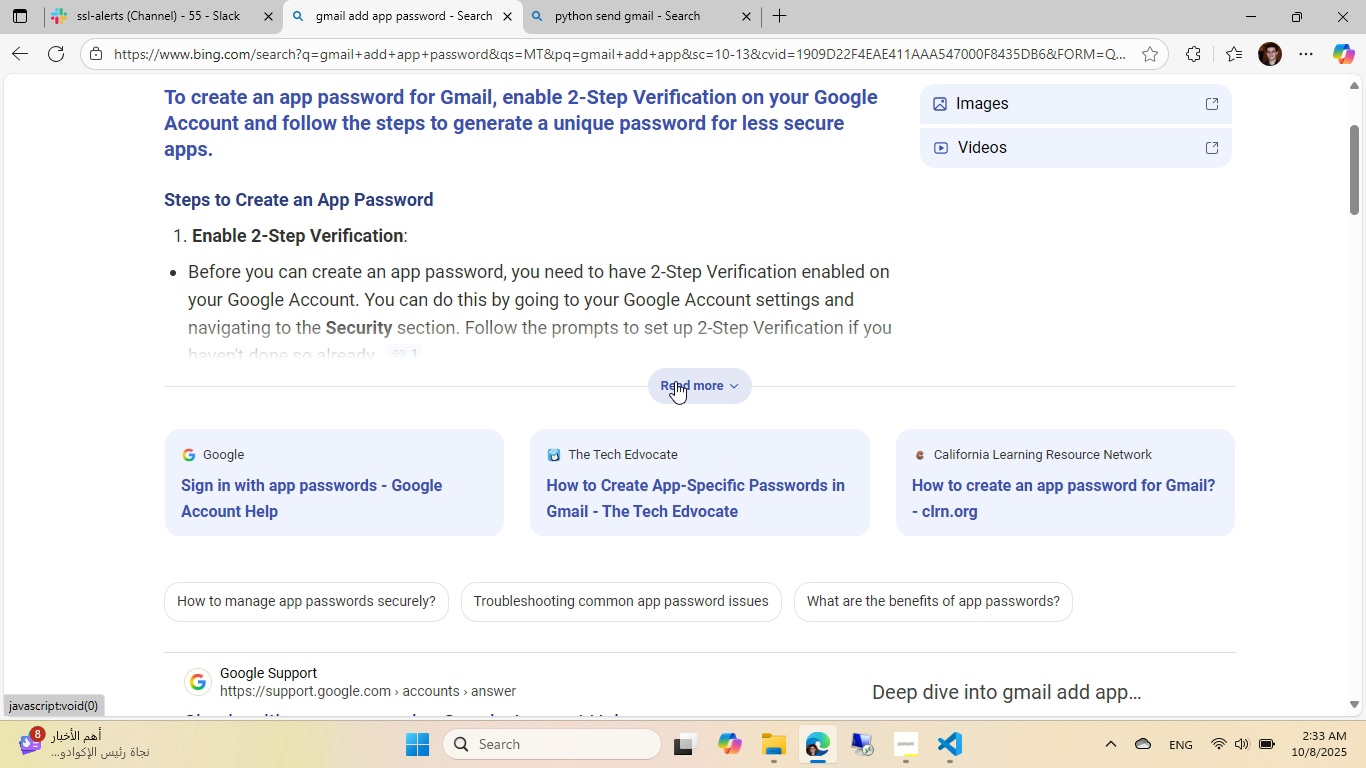 
left_click([678, 381])
 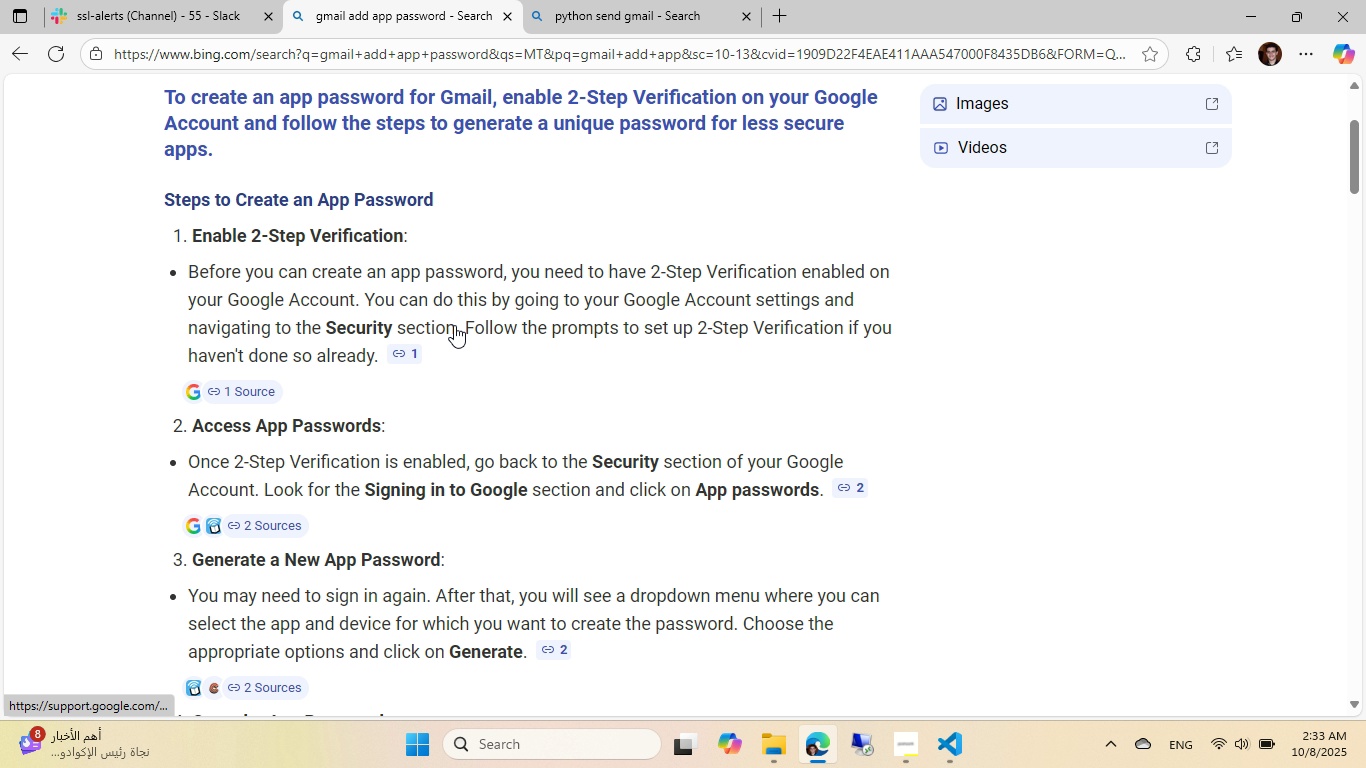 
scroll: coordinate [231, 223], scroll_direction: down, amount: 14.0
 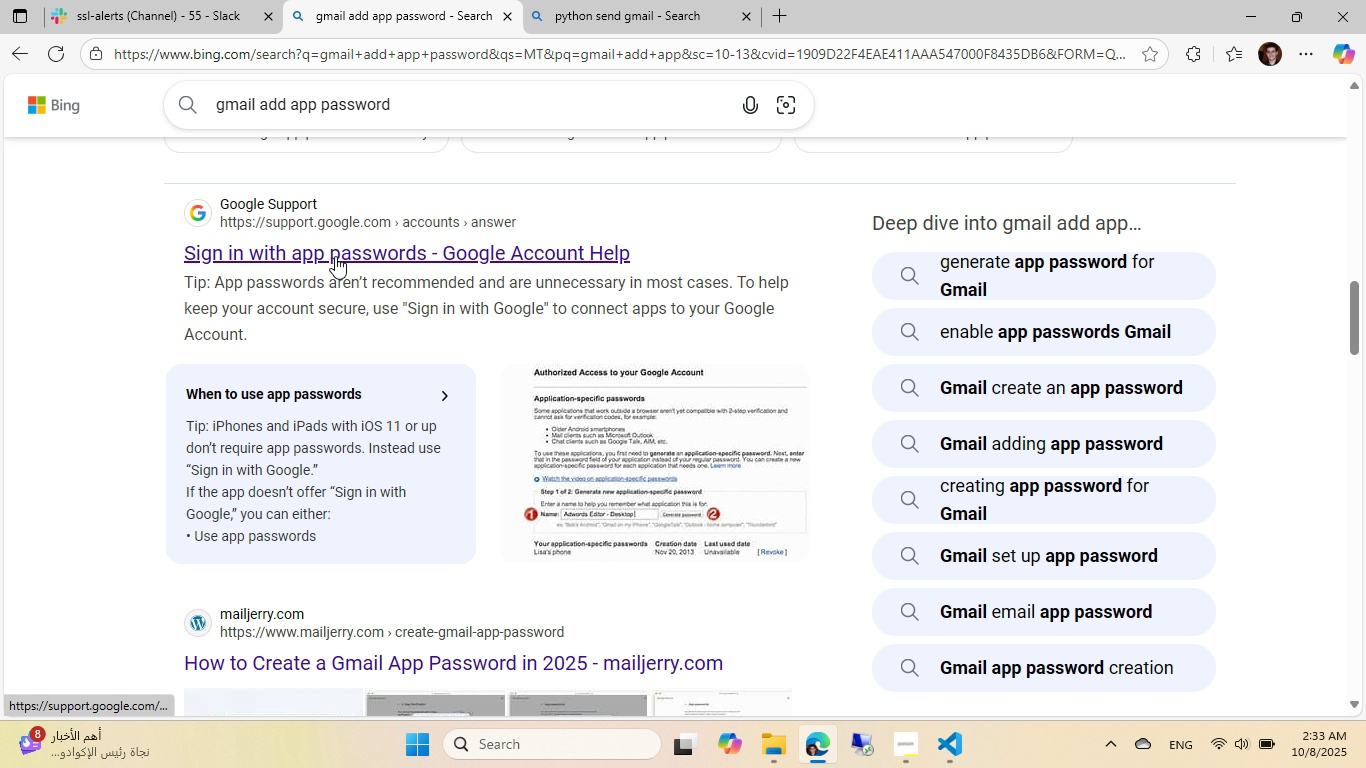 
left_click([335, 256])
 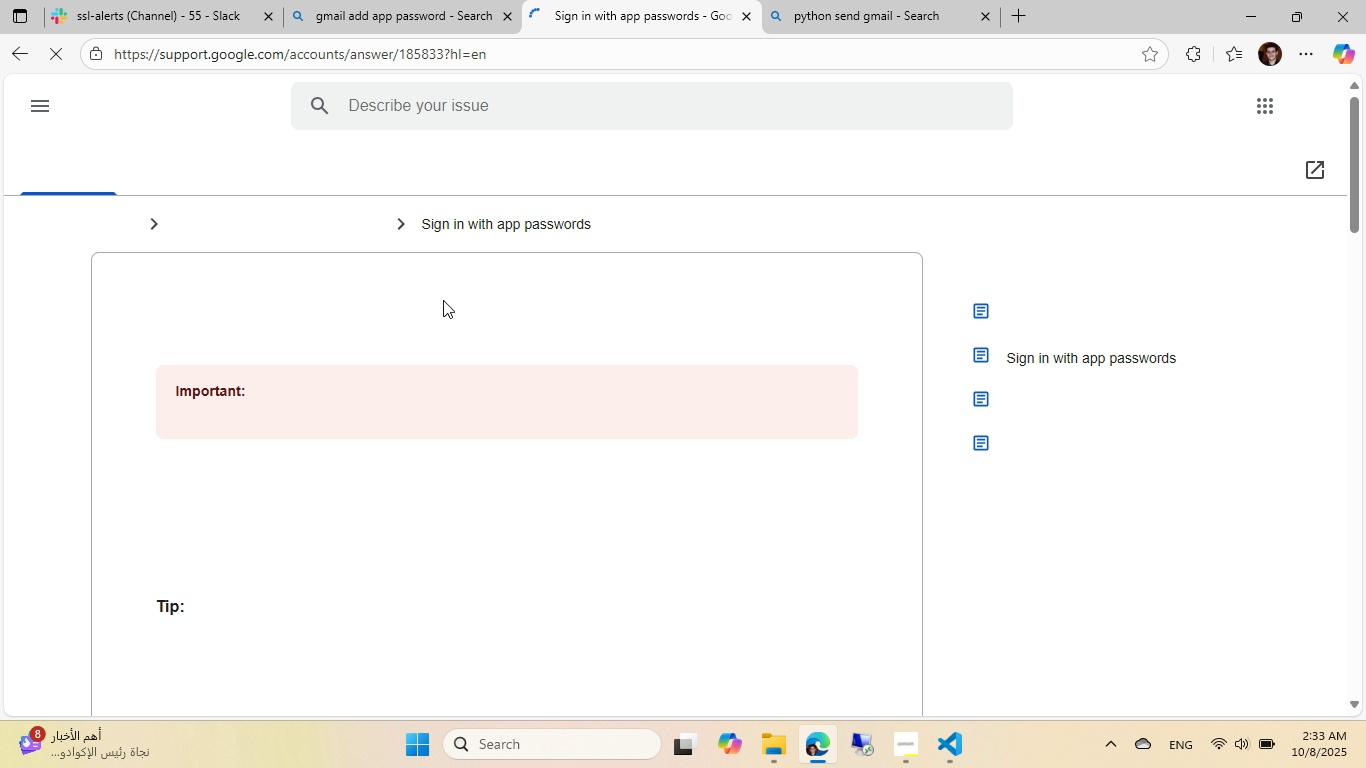 
scroll: coordinate [442, 302], scroll_direction: down, amount: 5.0
 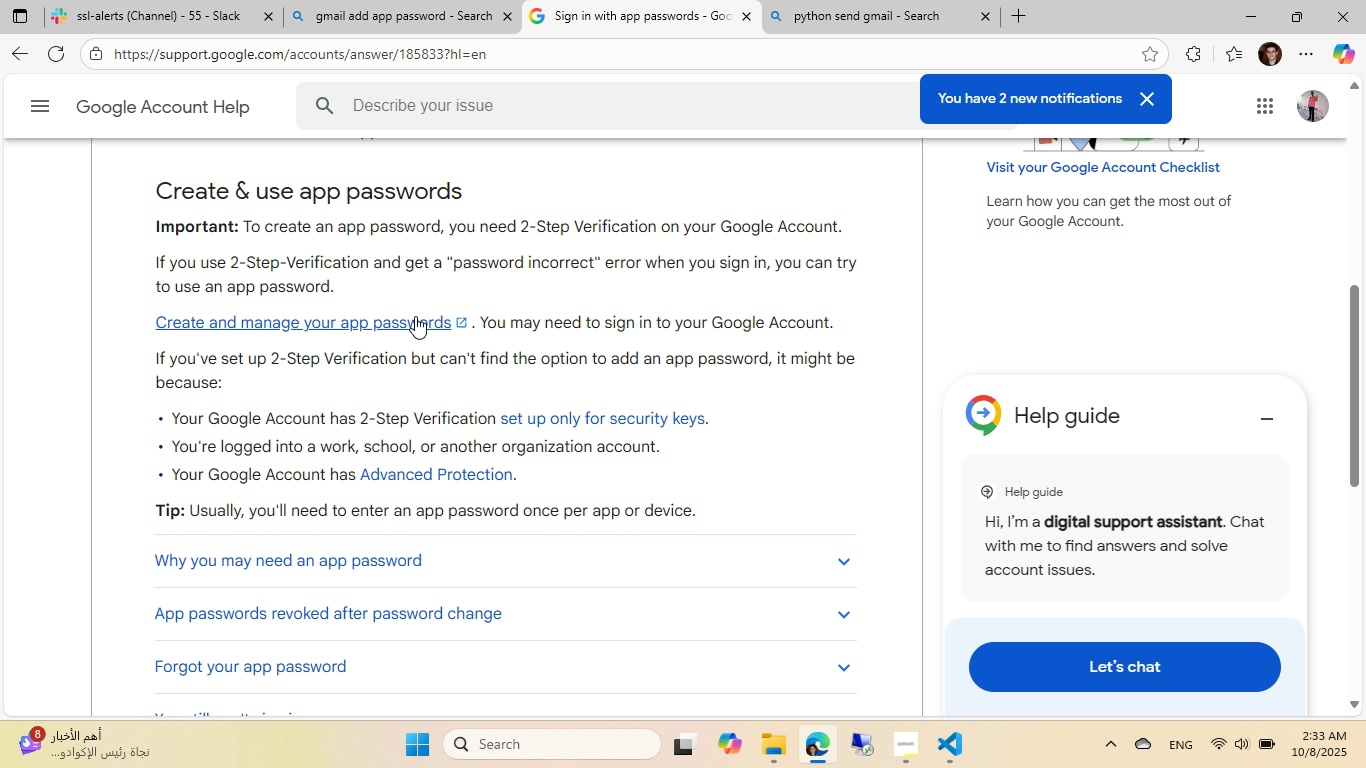 
left_click([415, 316])
 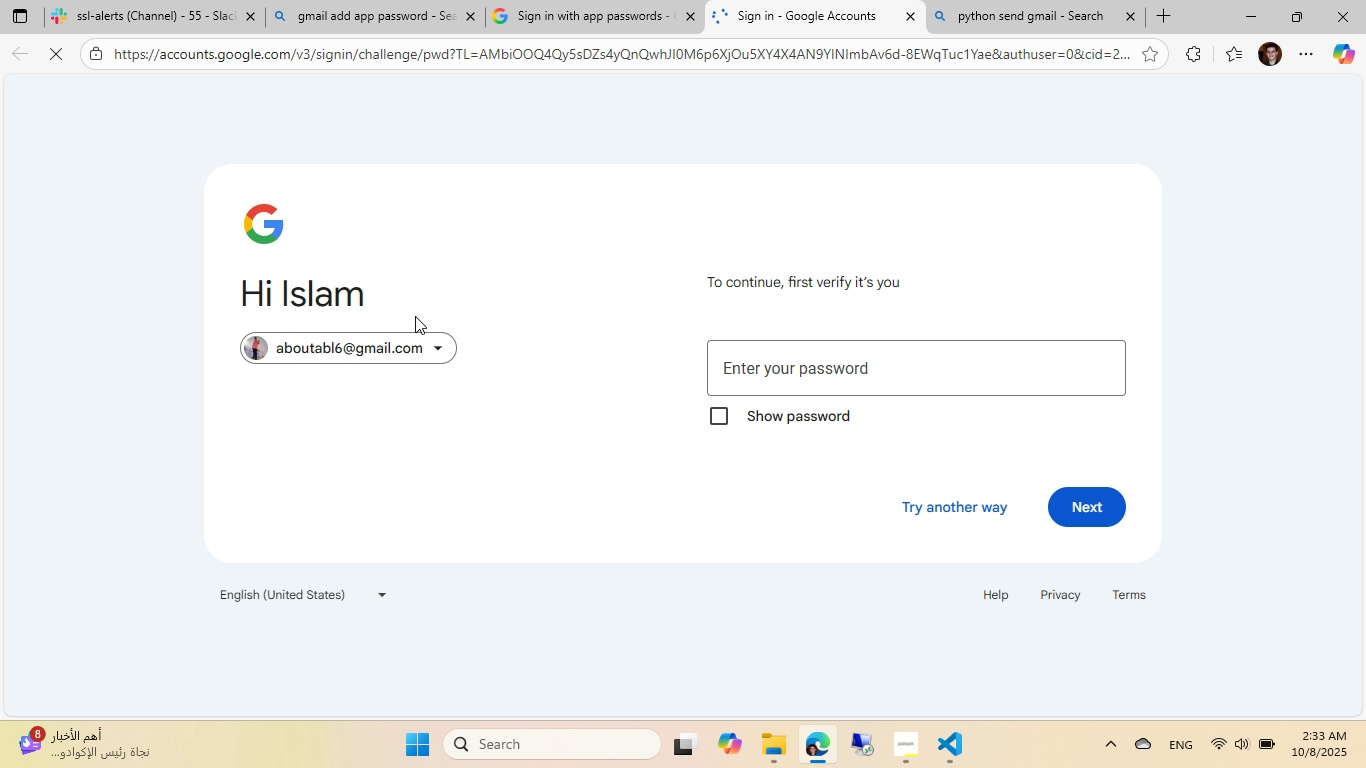 
left_click([766, 377])
 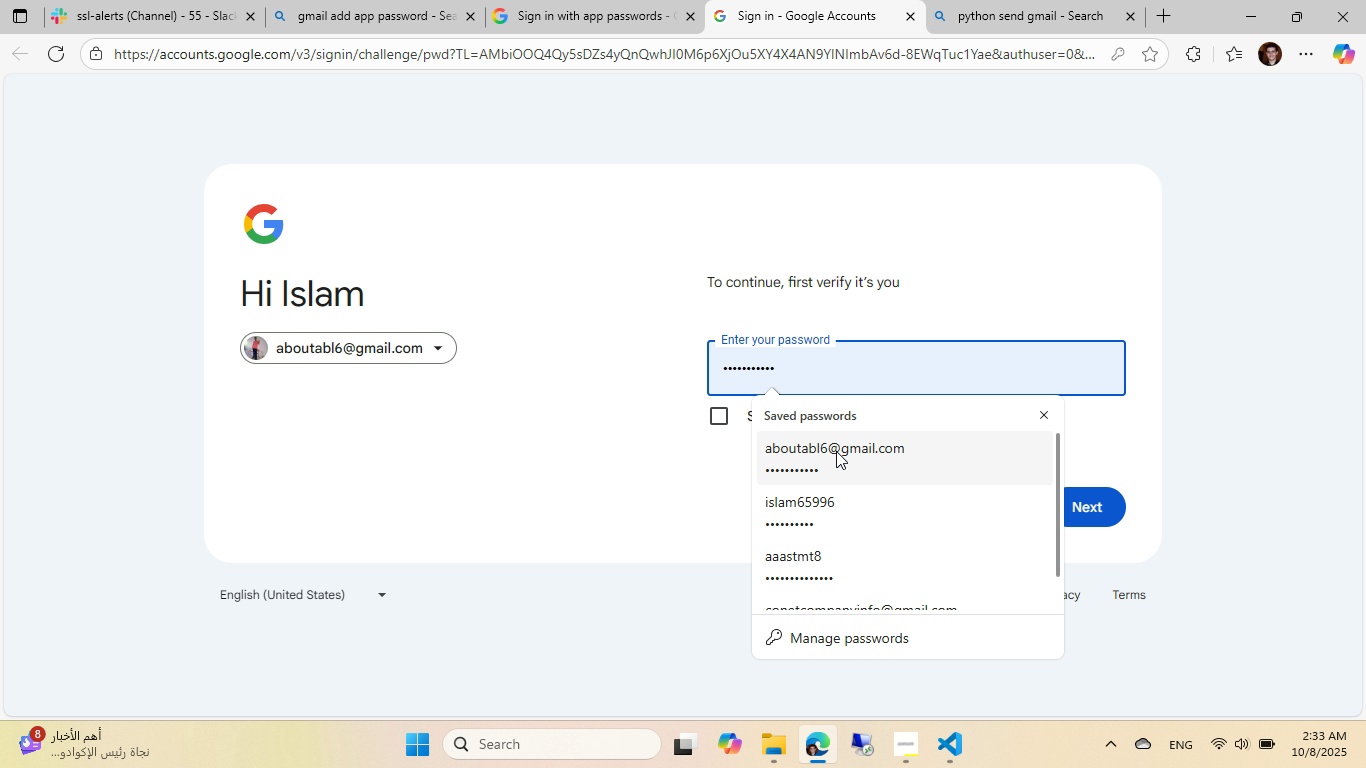 
left_click([836, 451])
 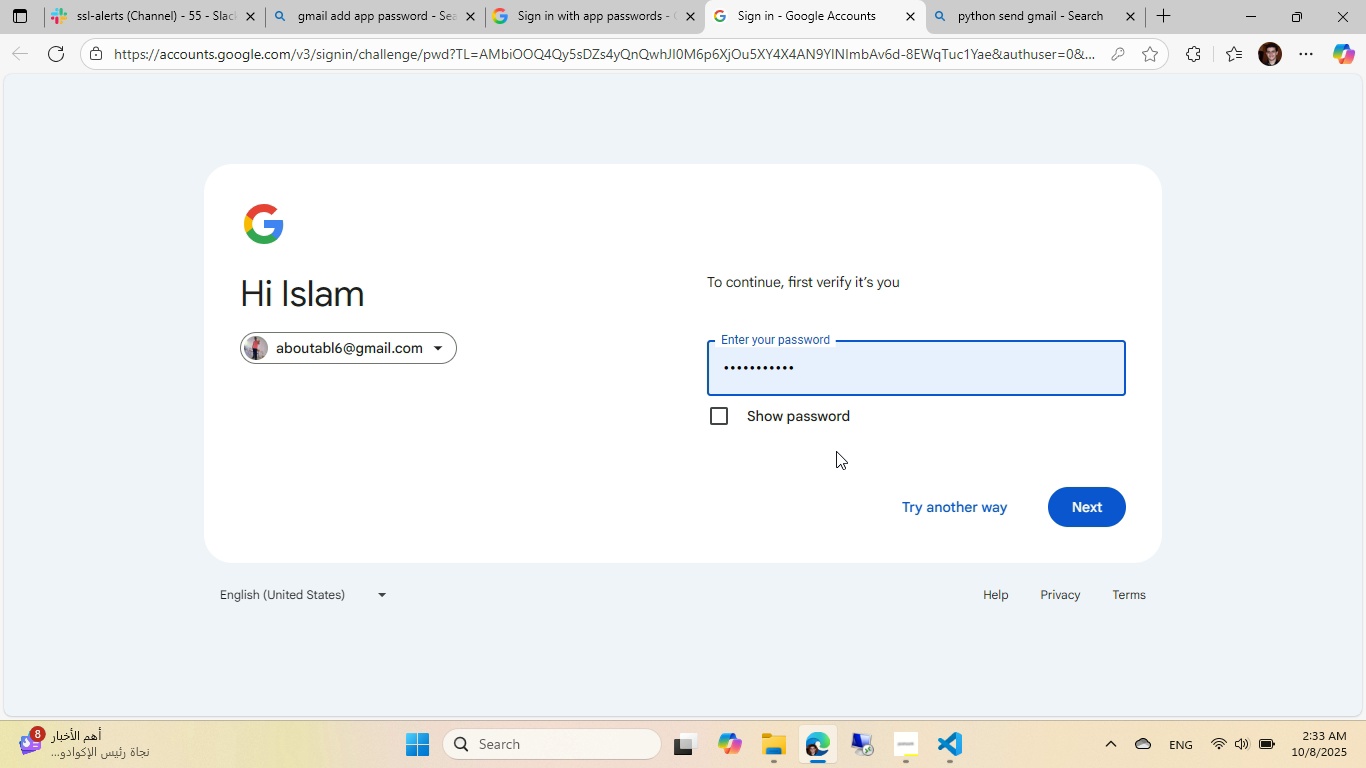 
key(NumpadEnter)
 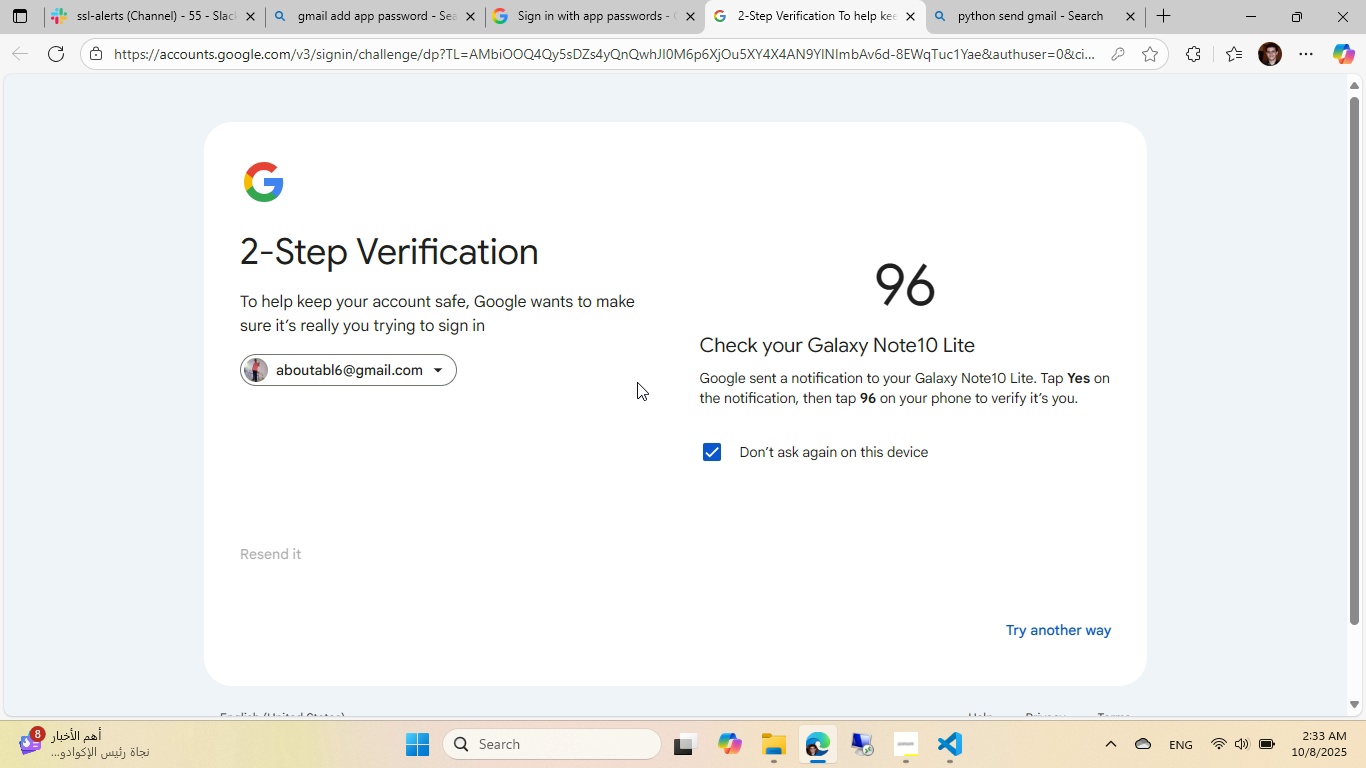 
wait(14.43)
 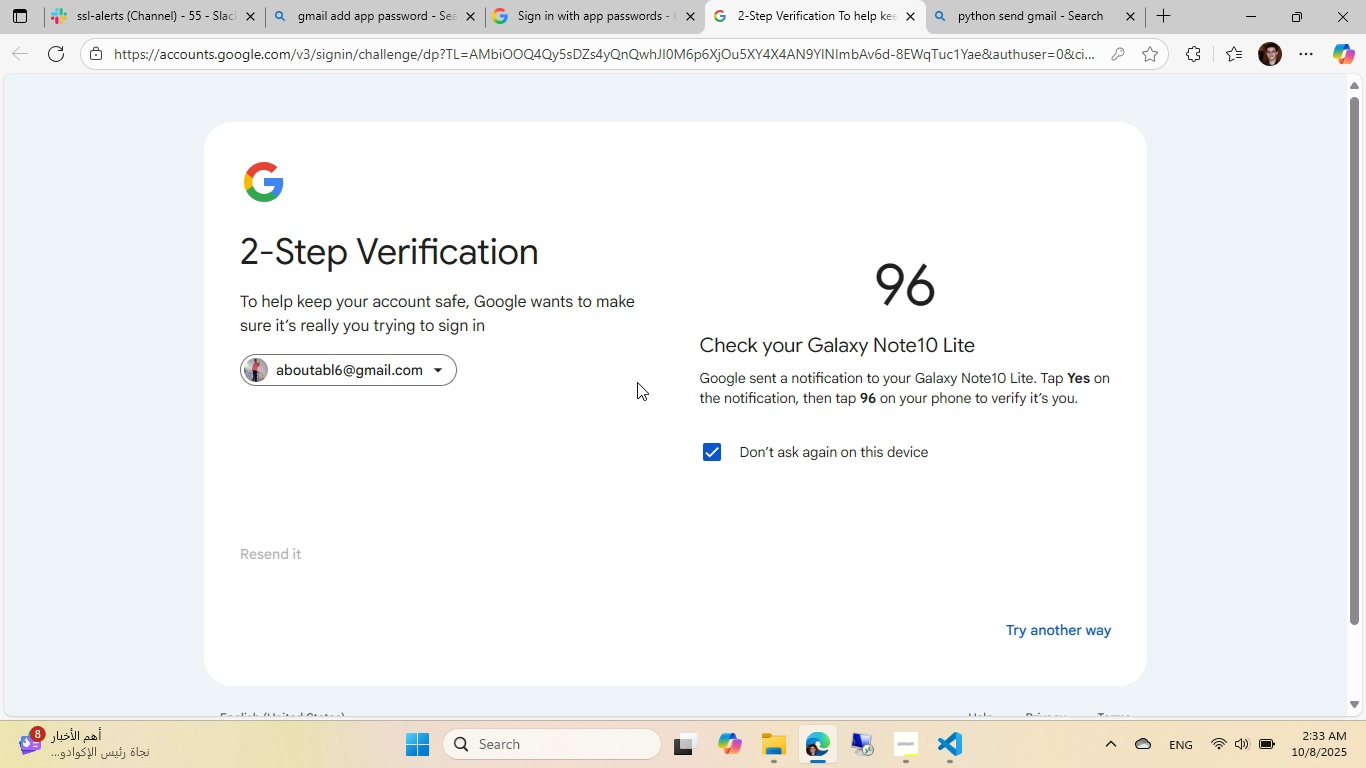 
scroll: coordinate [557, 352], scroll_direction: down, amount: 2.0
 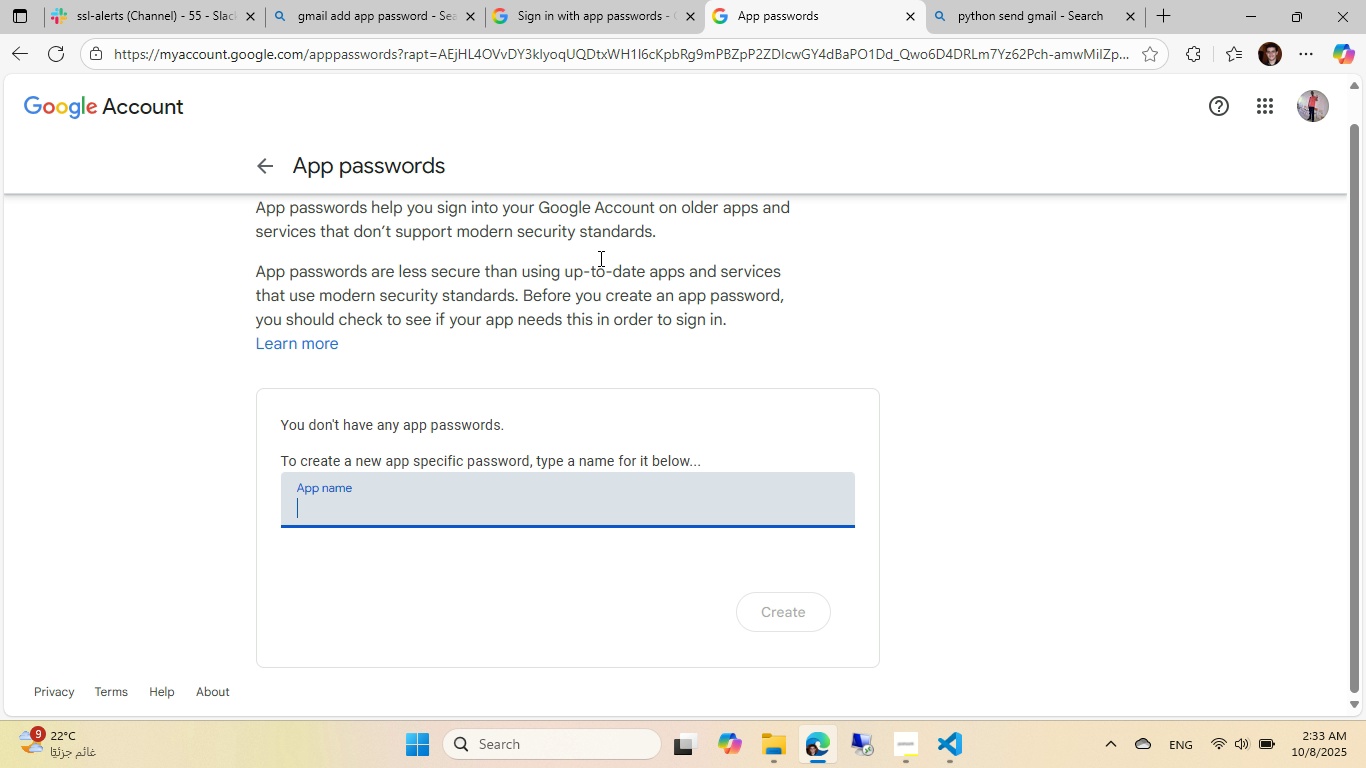 
left_click([580, 507])
 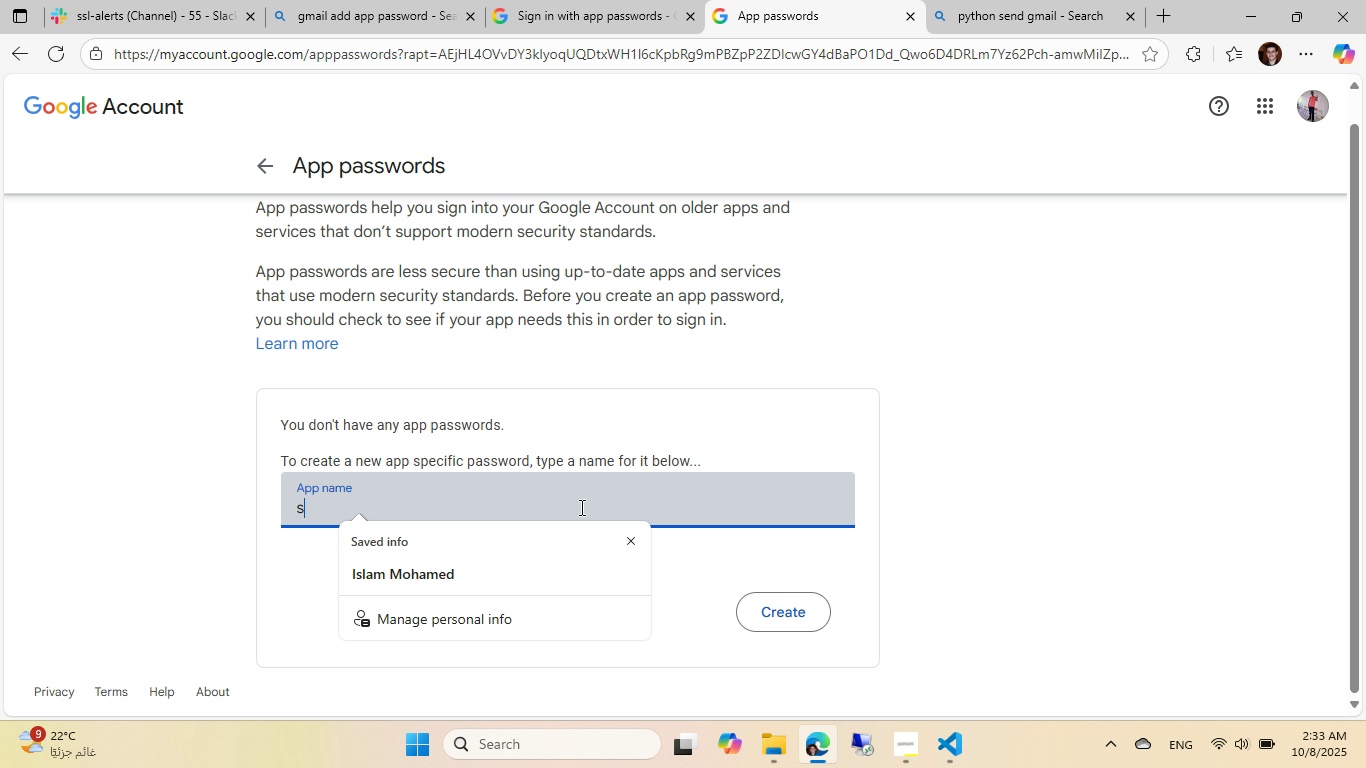 
type(ssl-checker)
 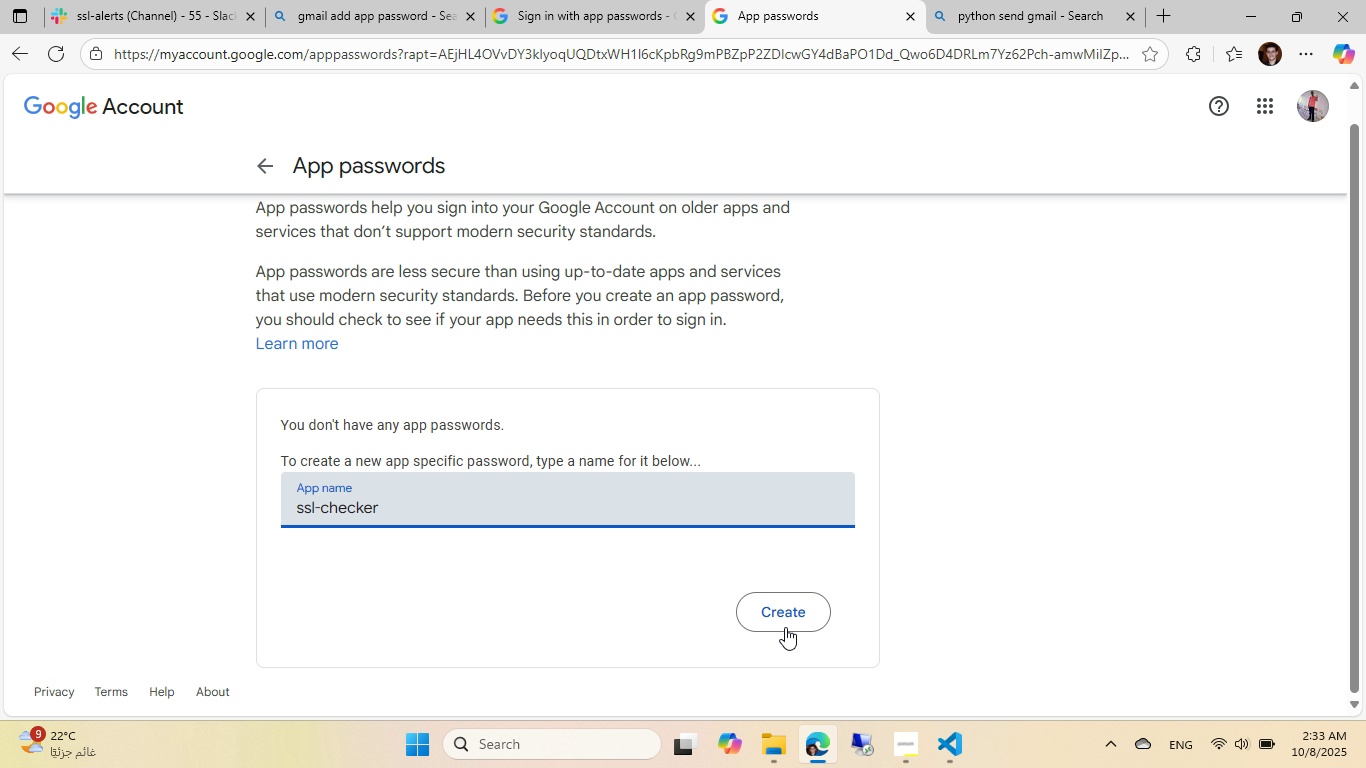 
left_click([787, 606])